 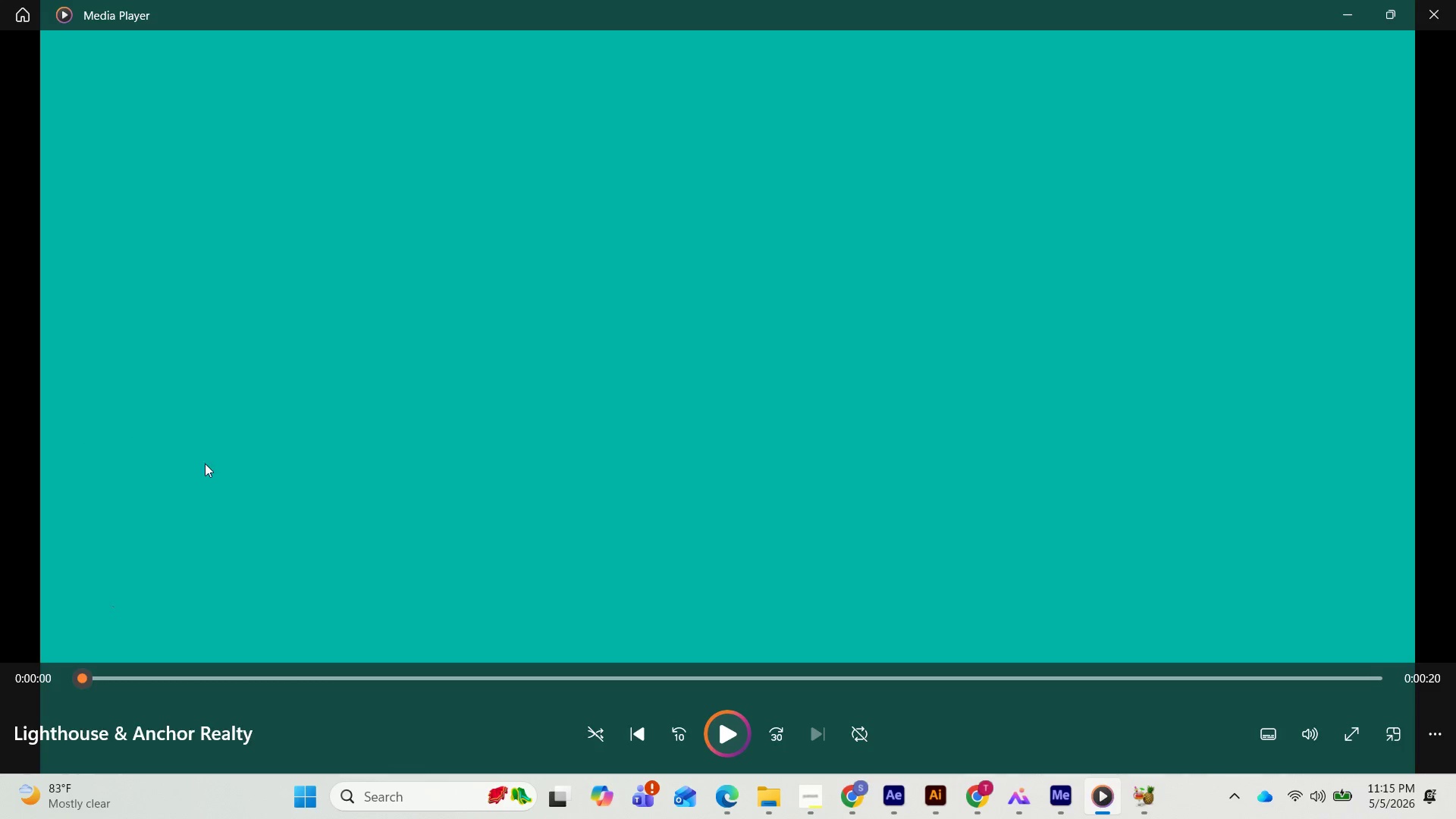 
left_click_drag(start_coordinate=[88, 672], to_coordinate=[295, 686])
 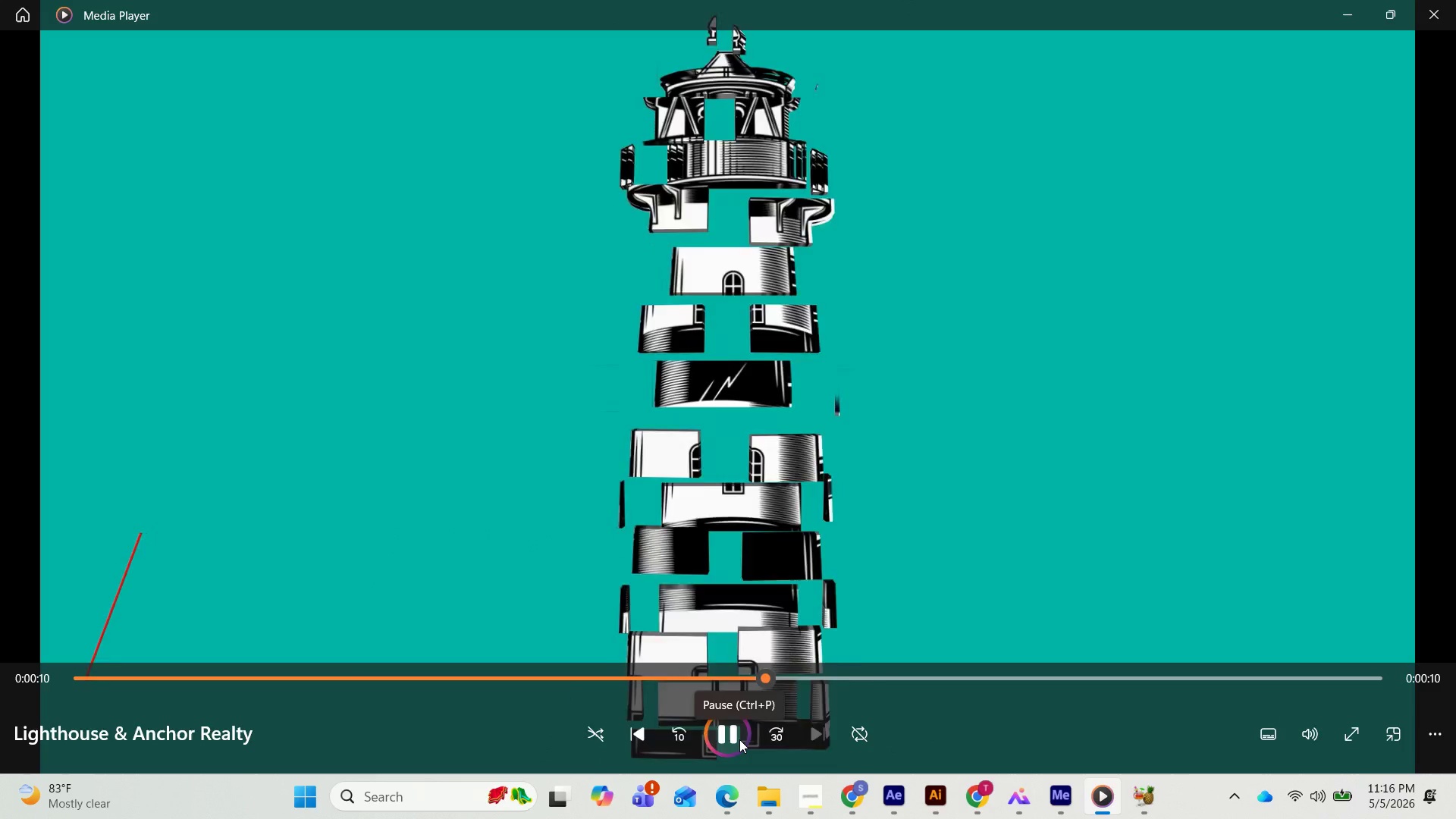 
wait(12.59)
 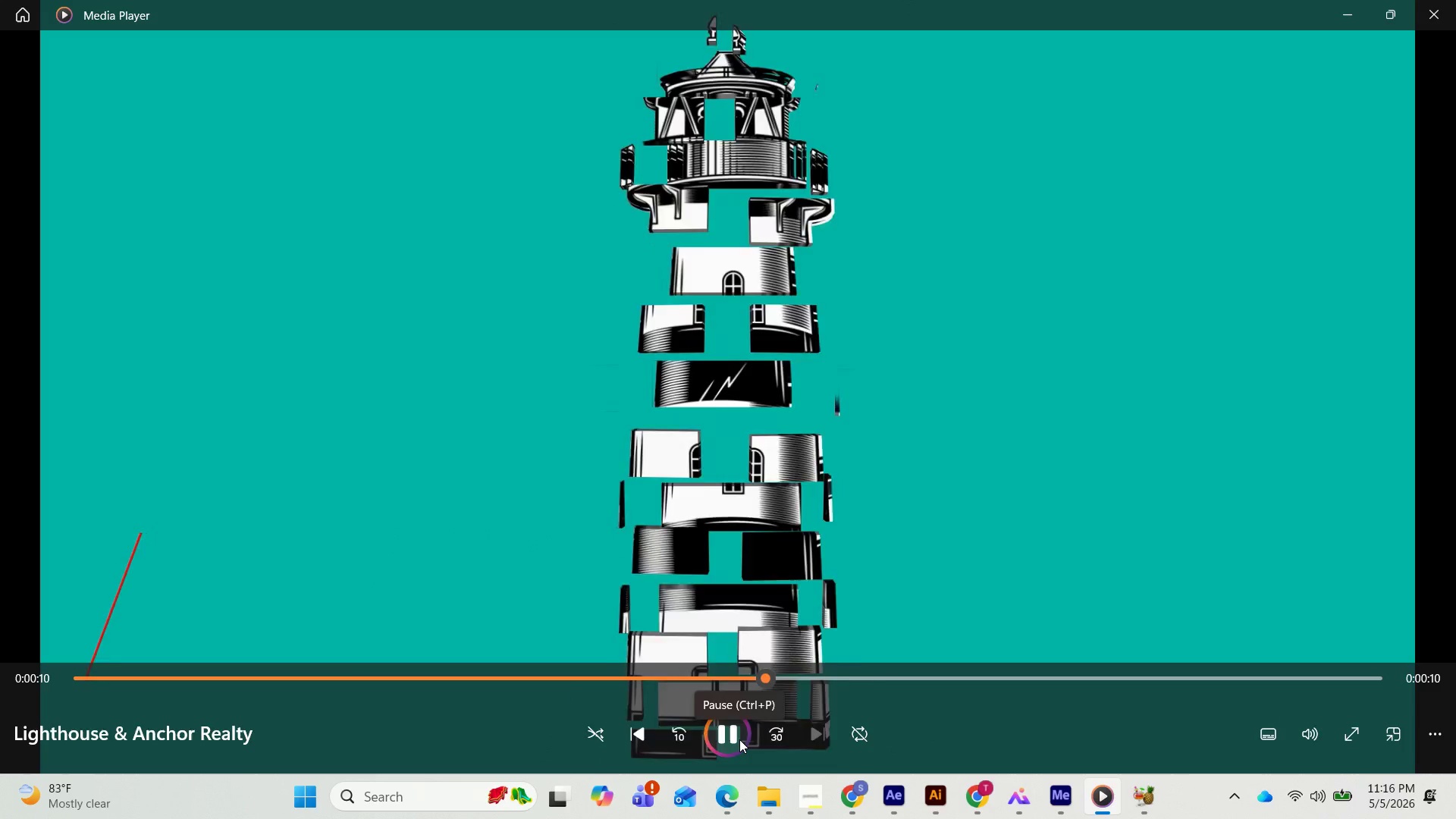 
left_click([728, 745])
 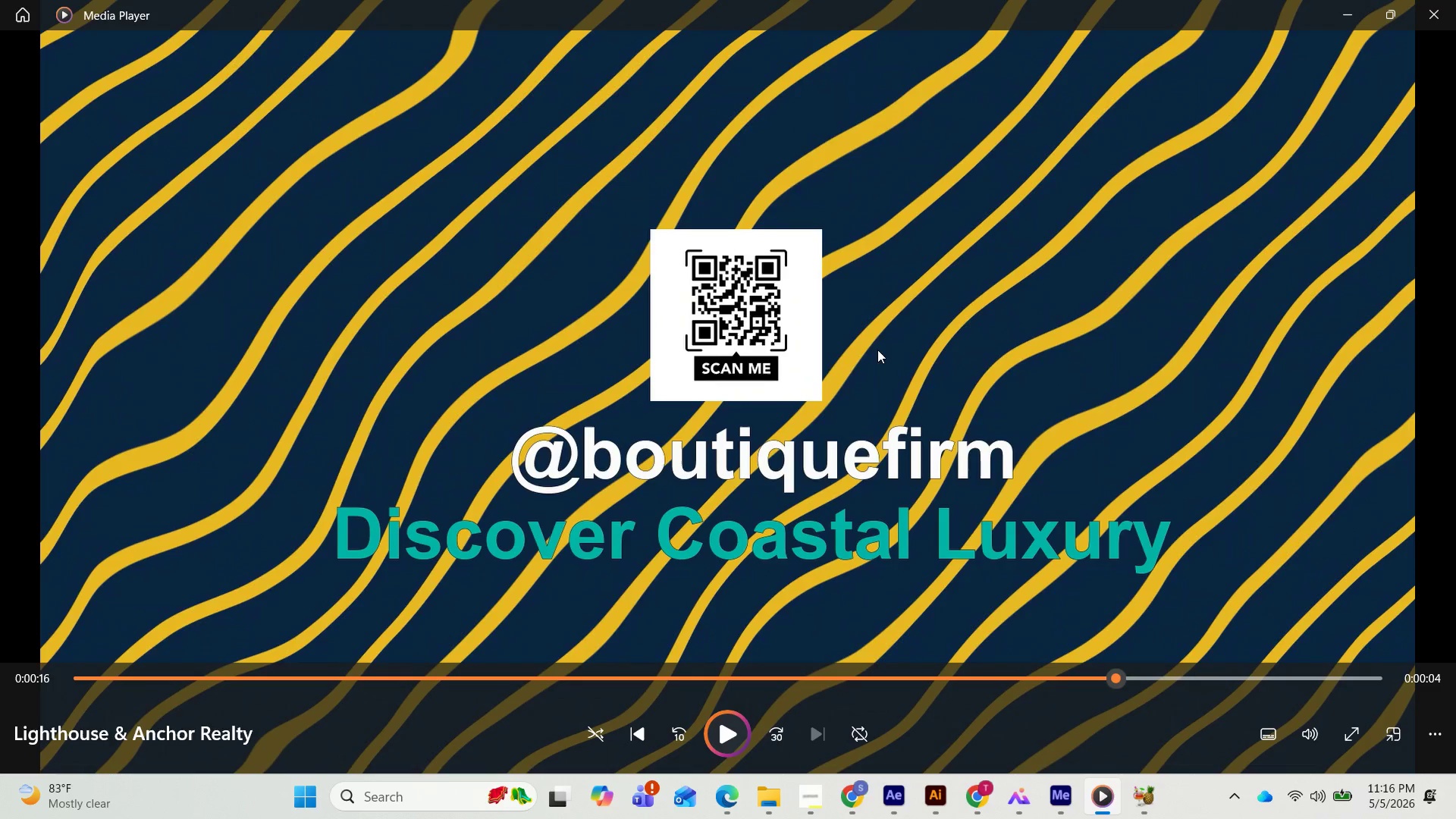 
wait(6.67)
 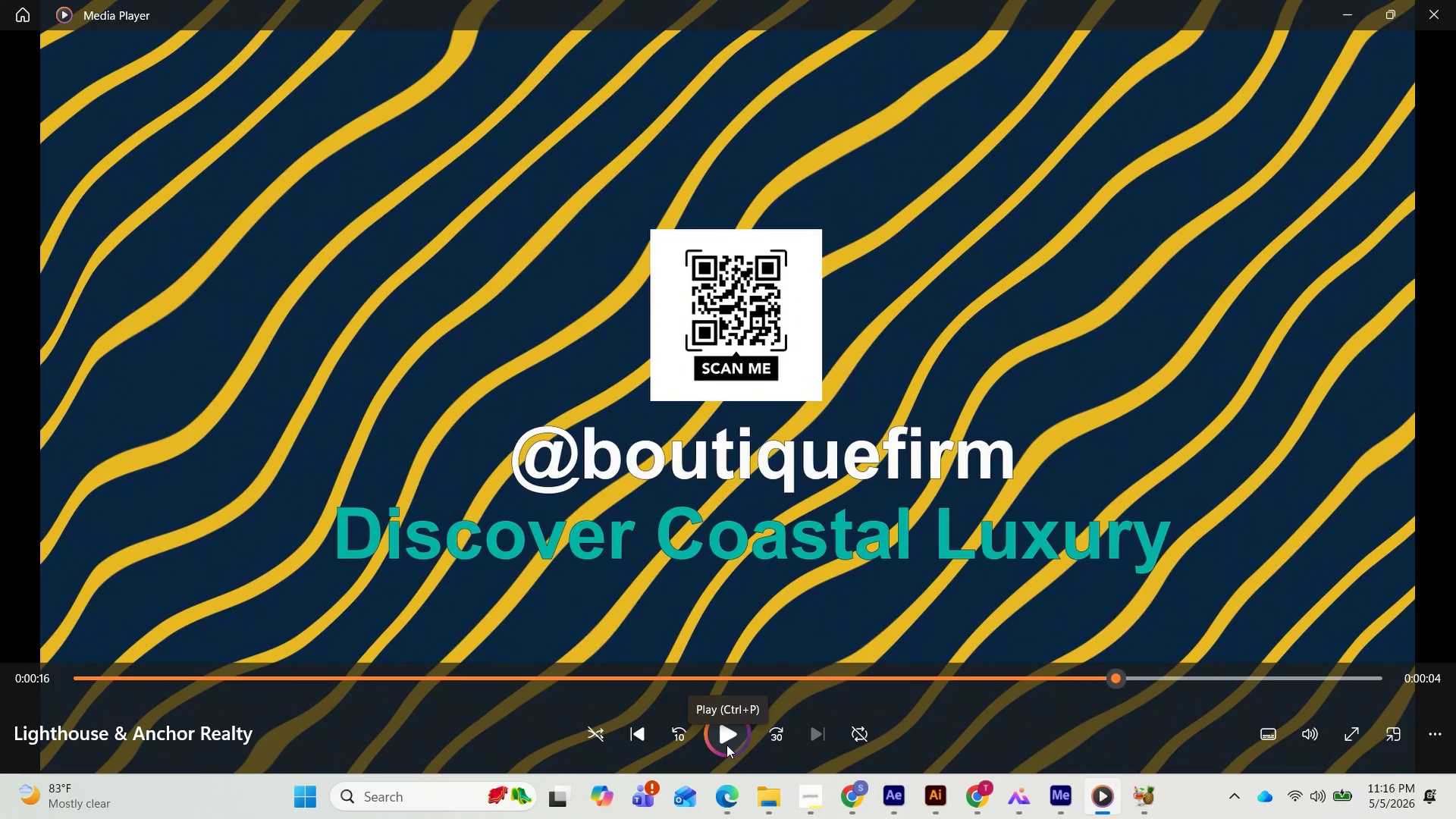 
left_click([726, 720])
 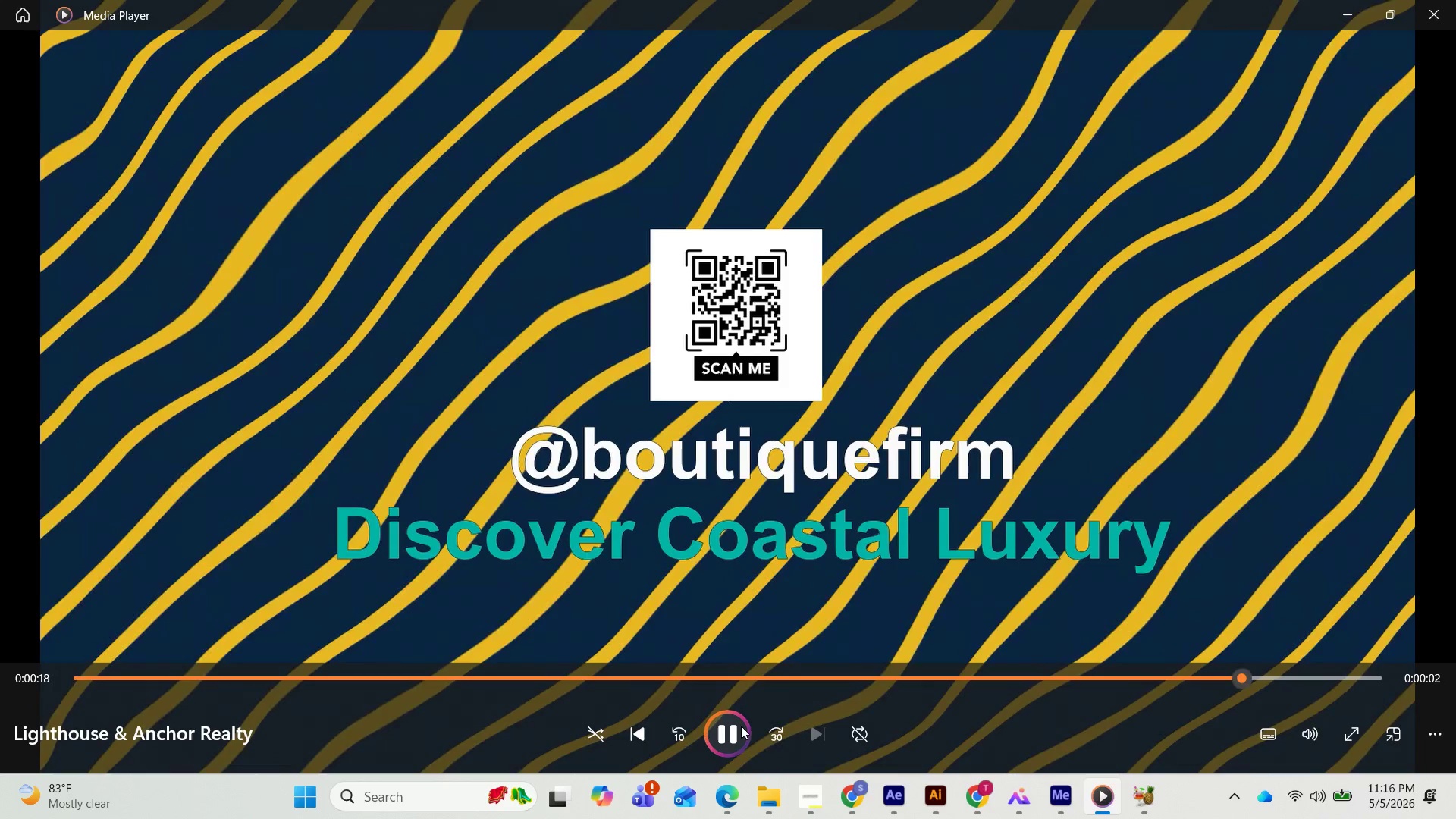 
left_click([739, 726])
 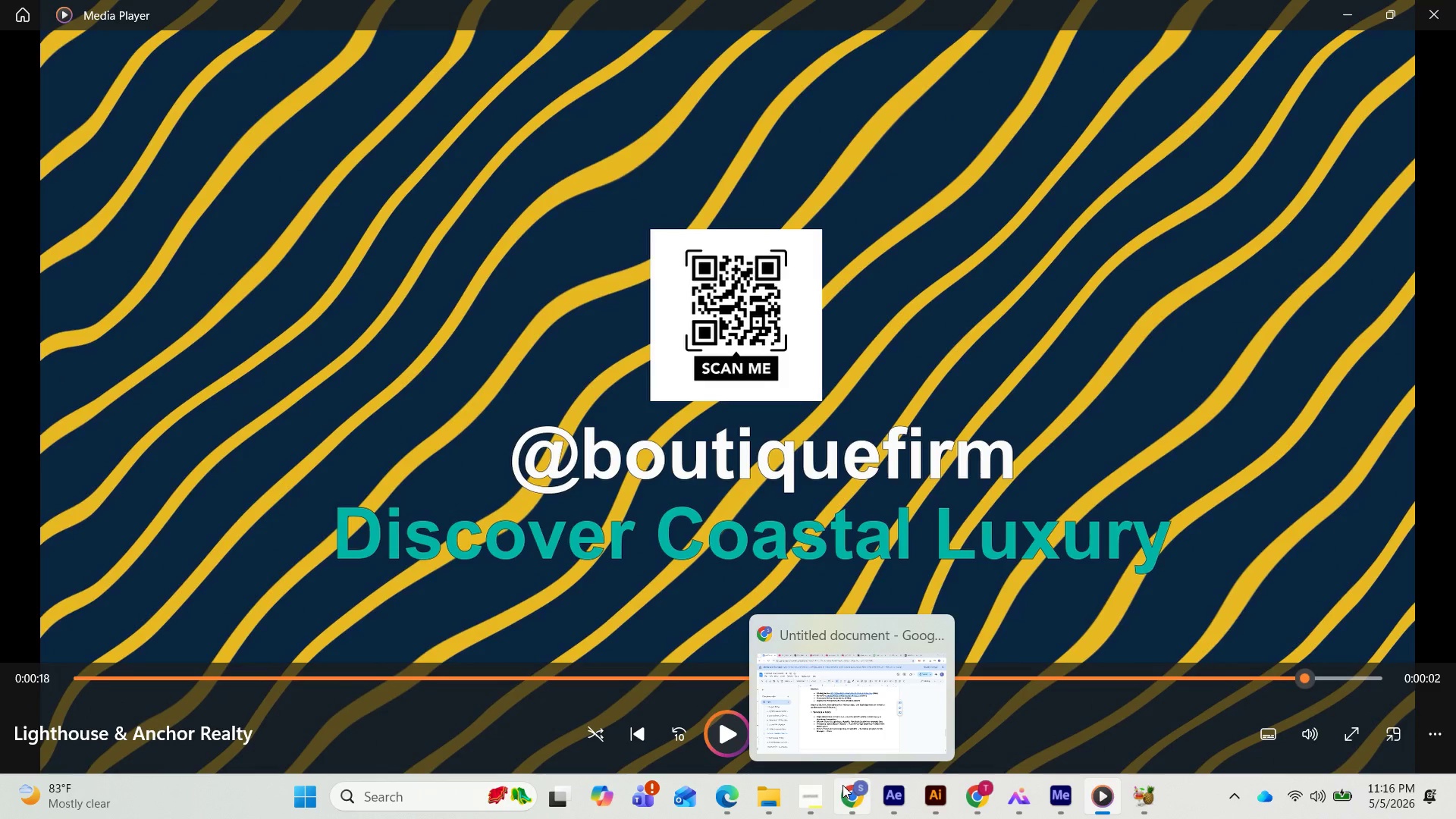 
wait(7.41)
 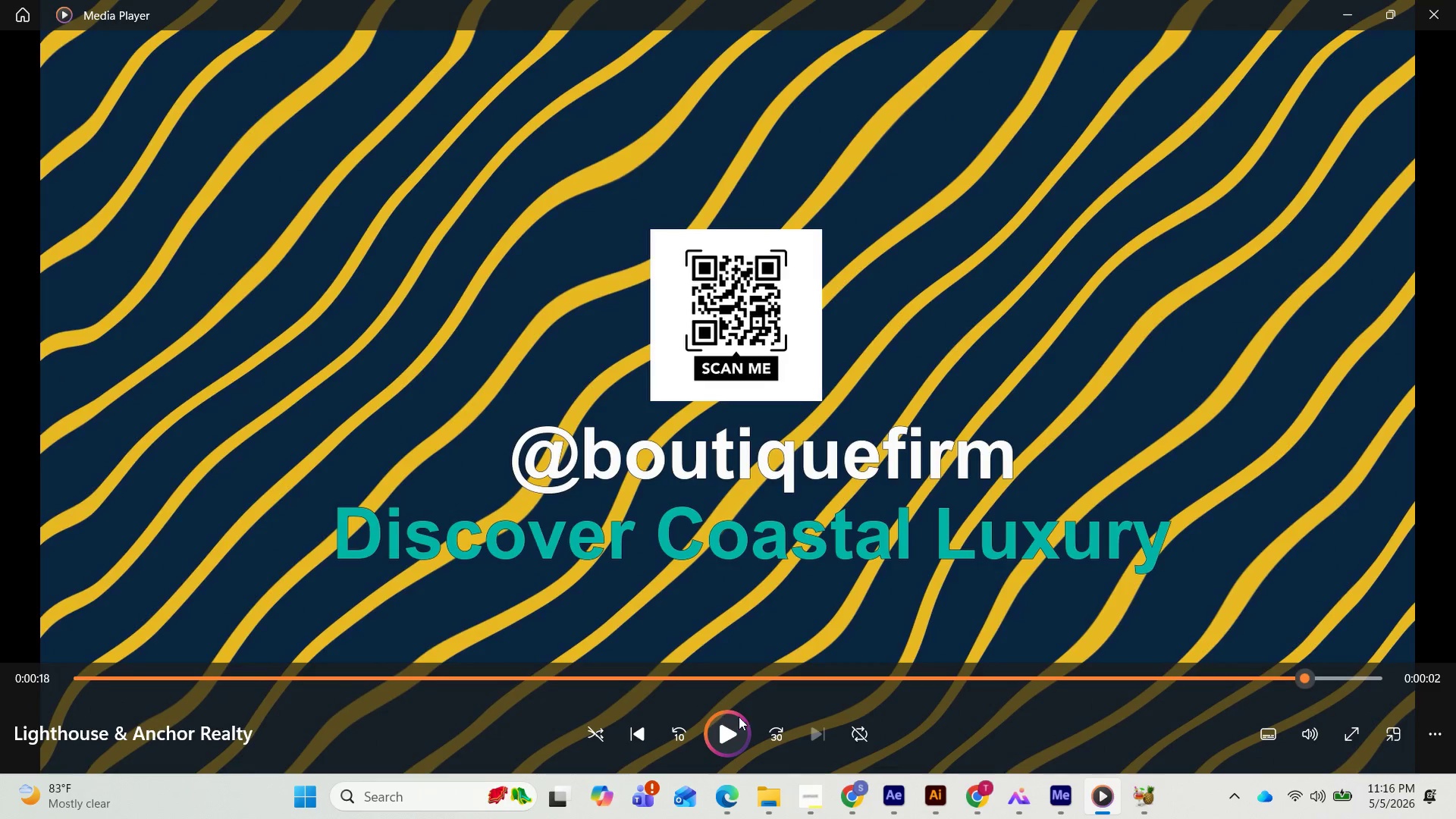 
mouse_move([843, 775])
 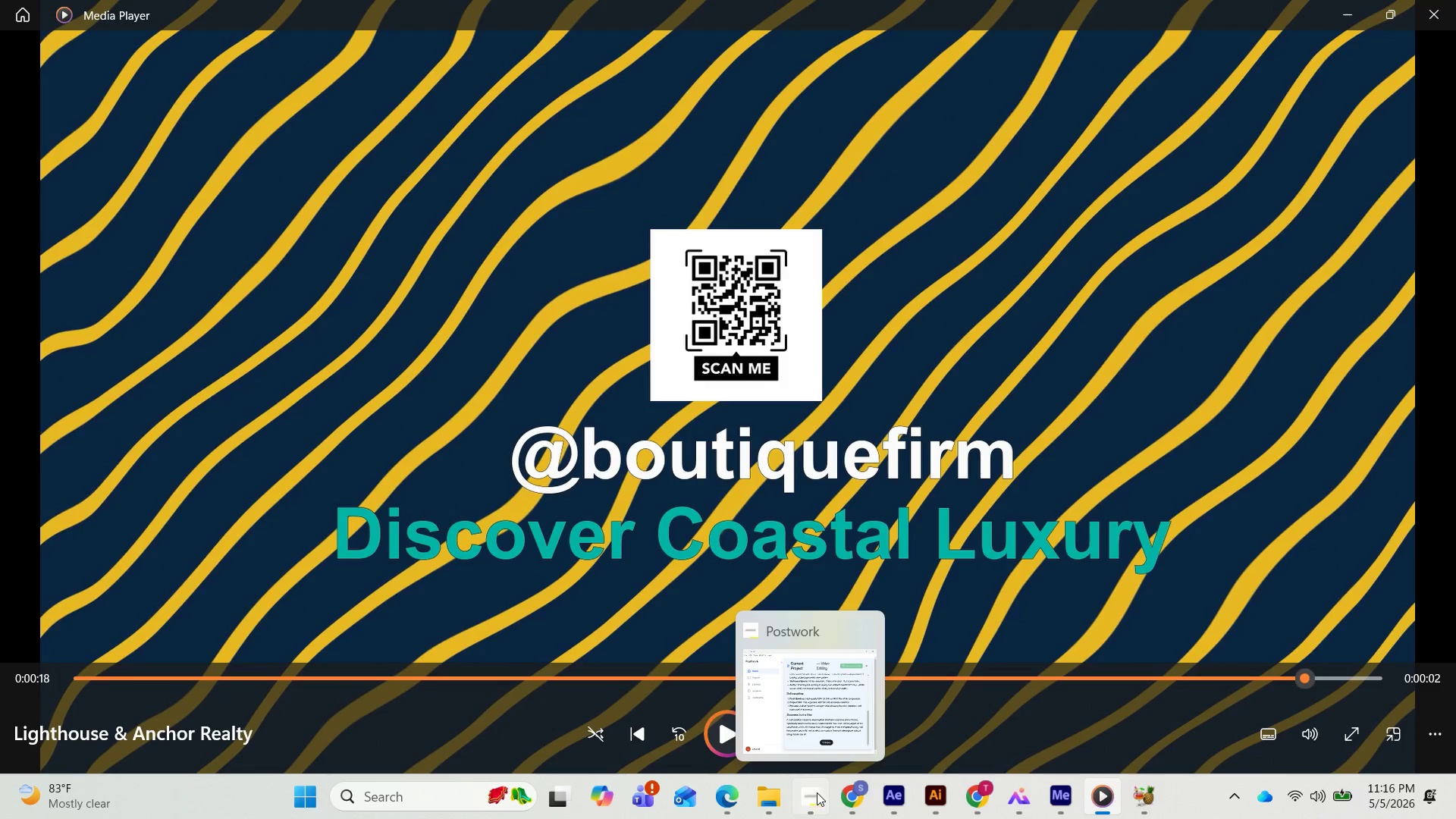 
left_click([817, 792])